 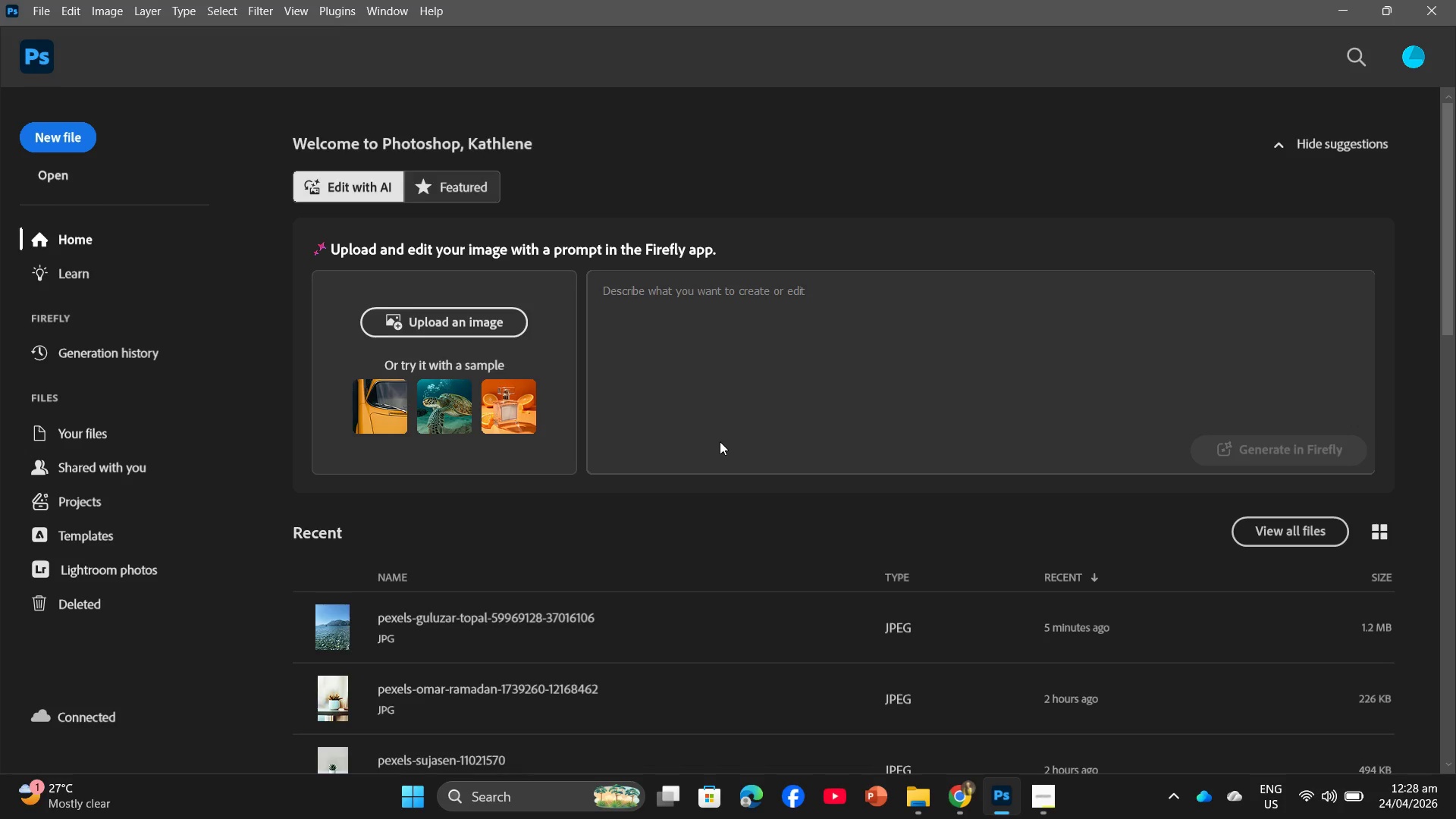 
key(Control+N)
 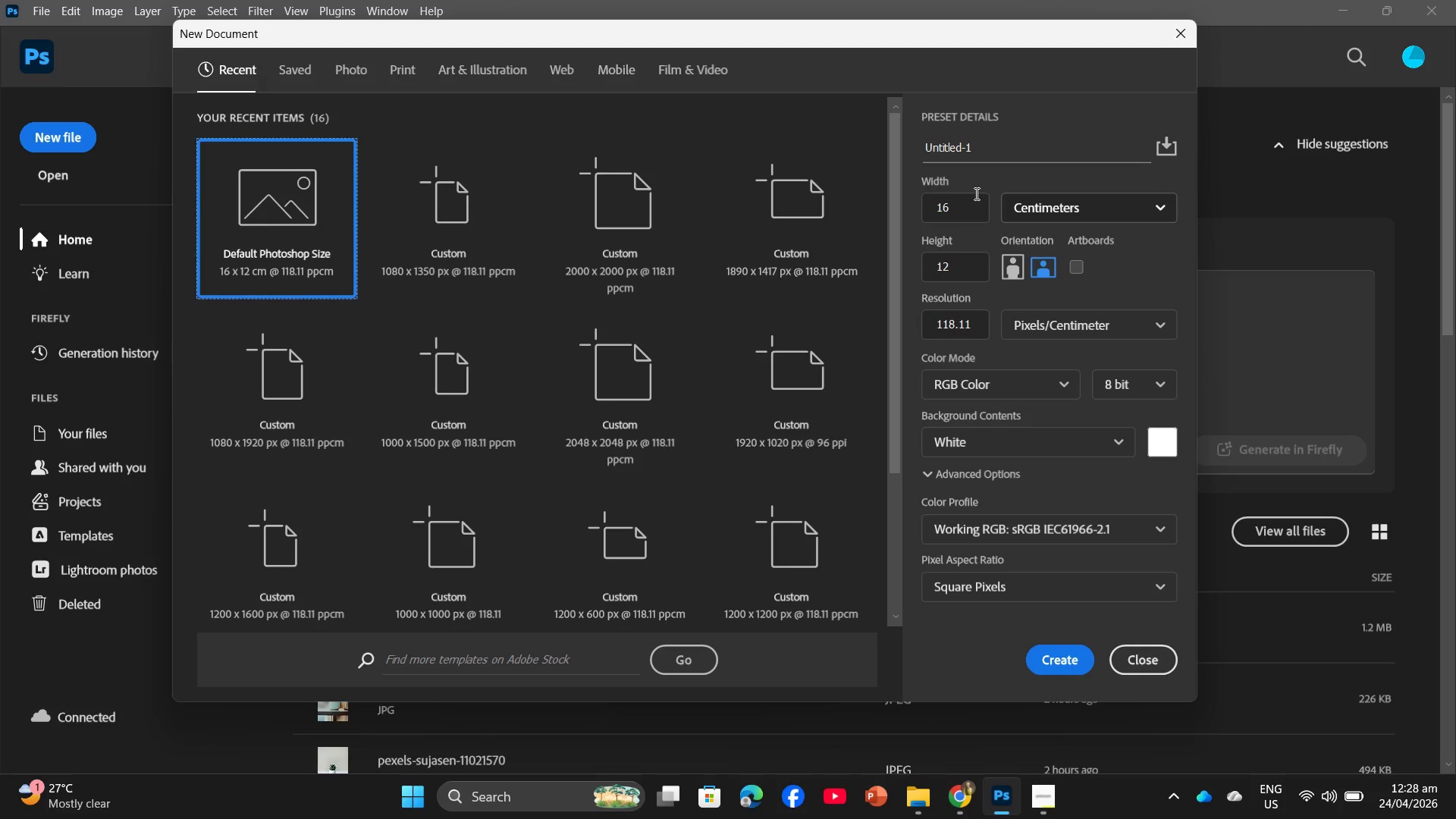 
left_click([1103, 210])
 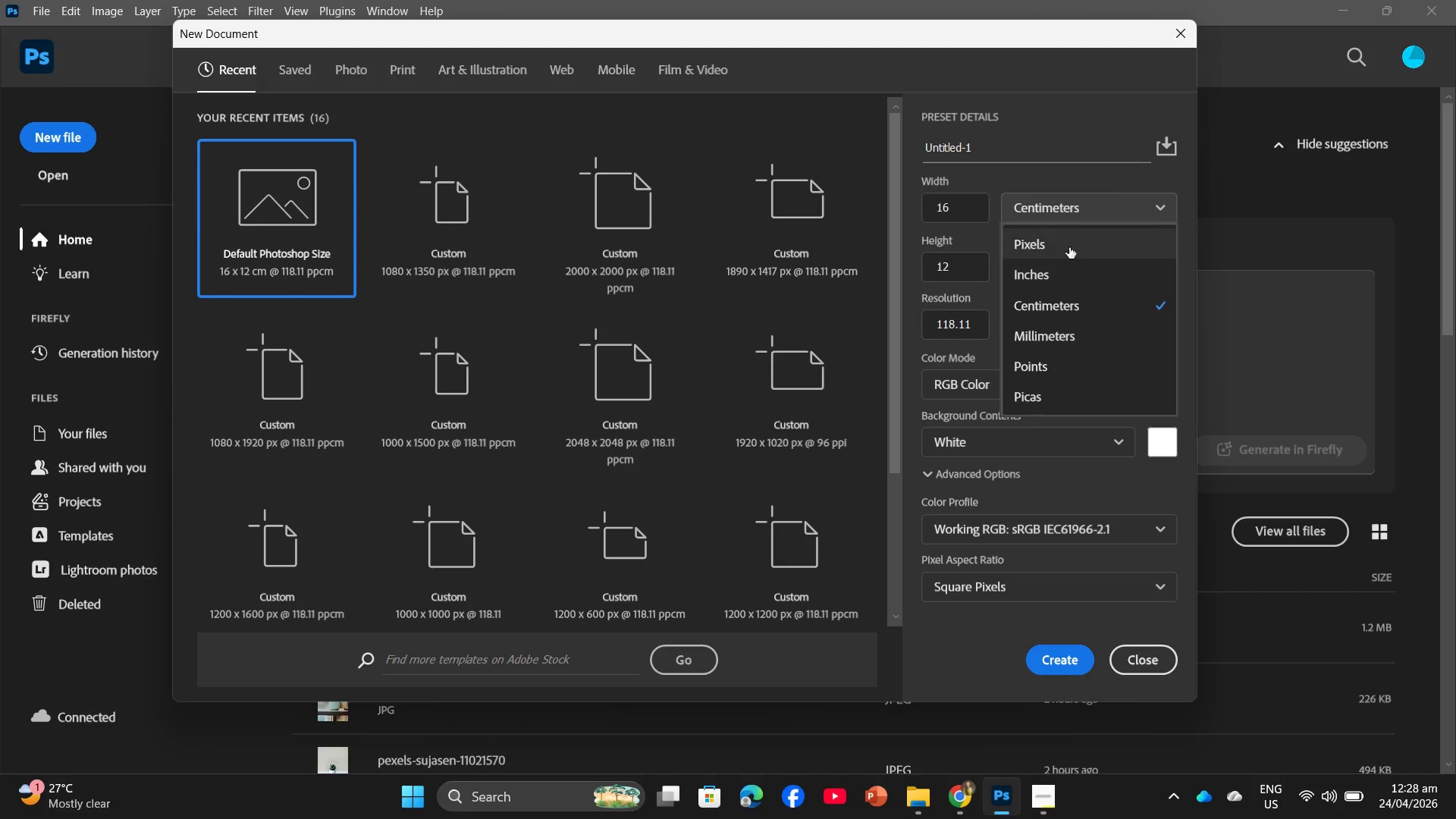 
left_click([1072, 244])
 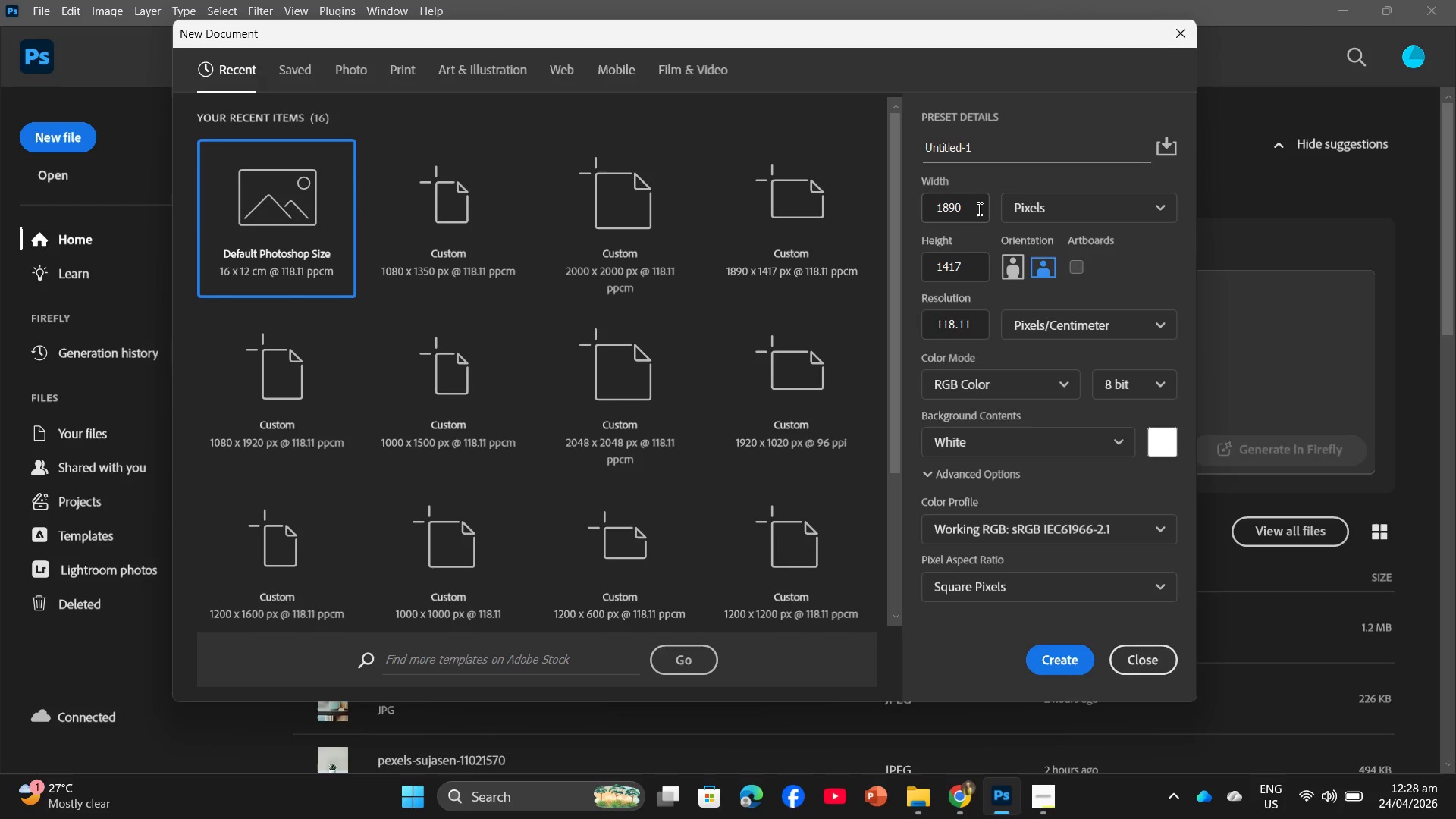 
left_click_drag(start_coordinate=[978, 209], to_coordinate=[904, 201])
 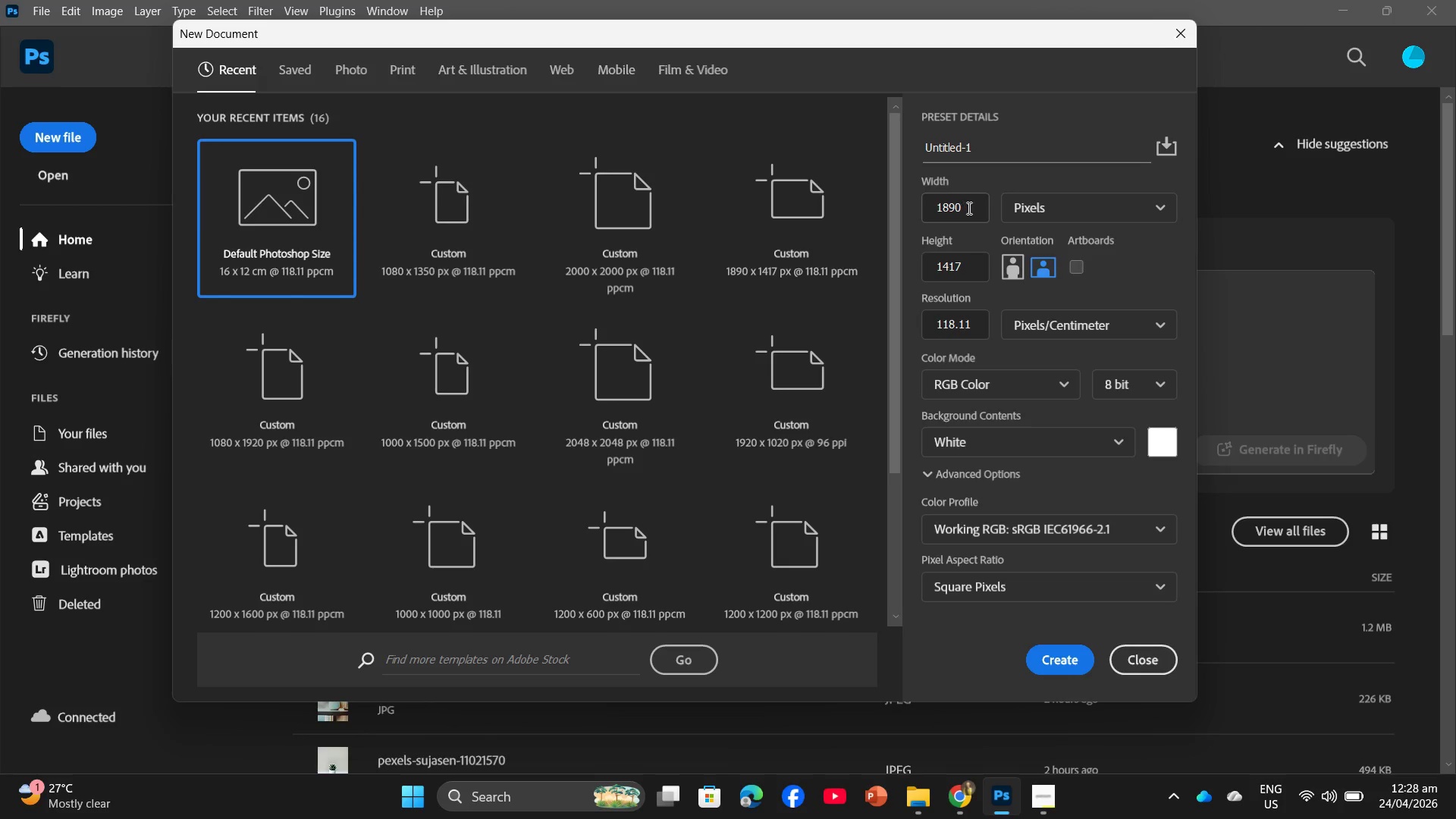 
left_click_drag(start_coordinate=[968, 208], to_coordinate=[924, 207])
 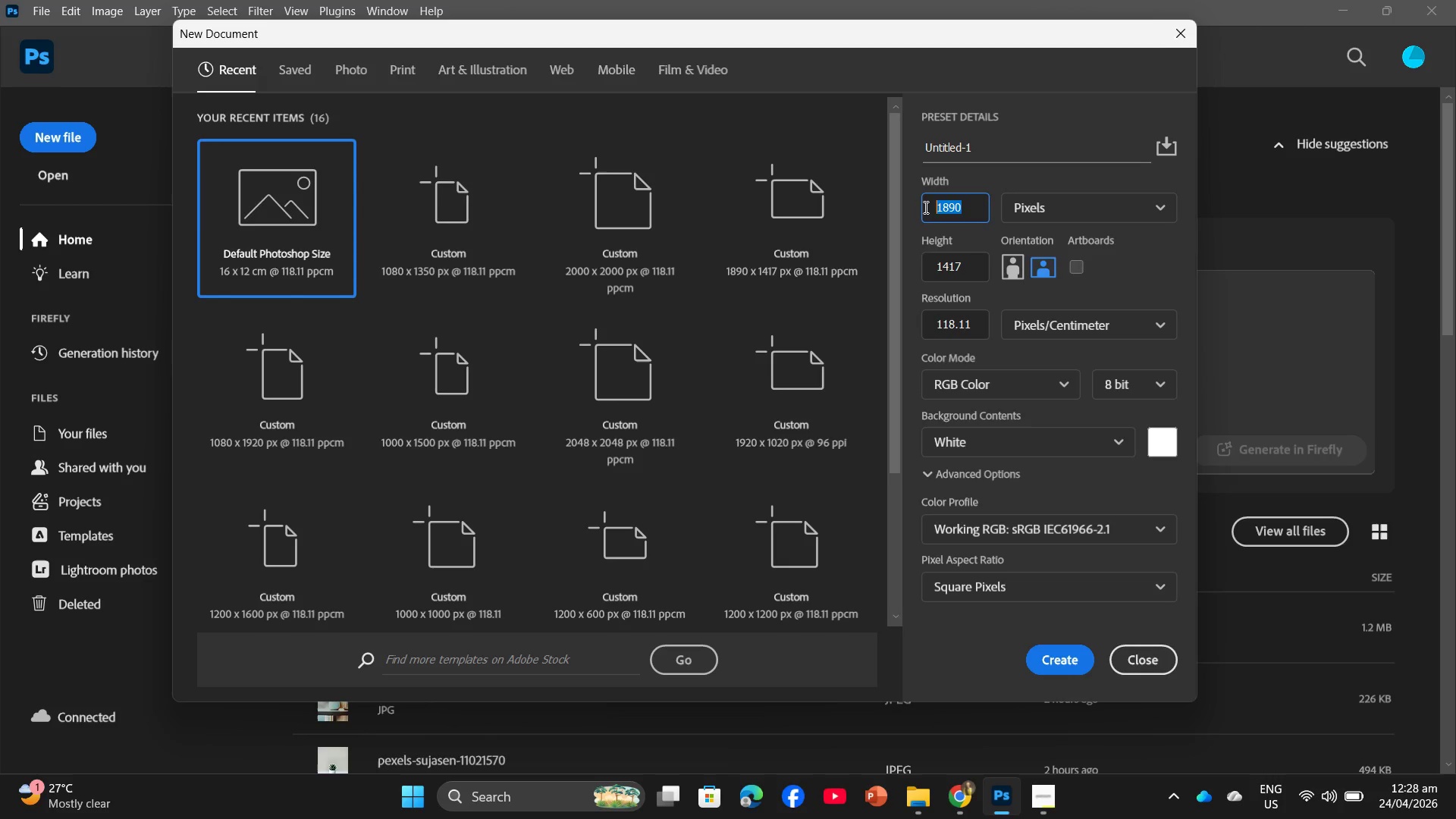 
type(1200)
 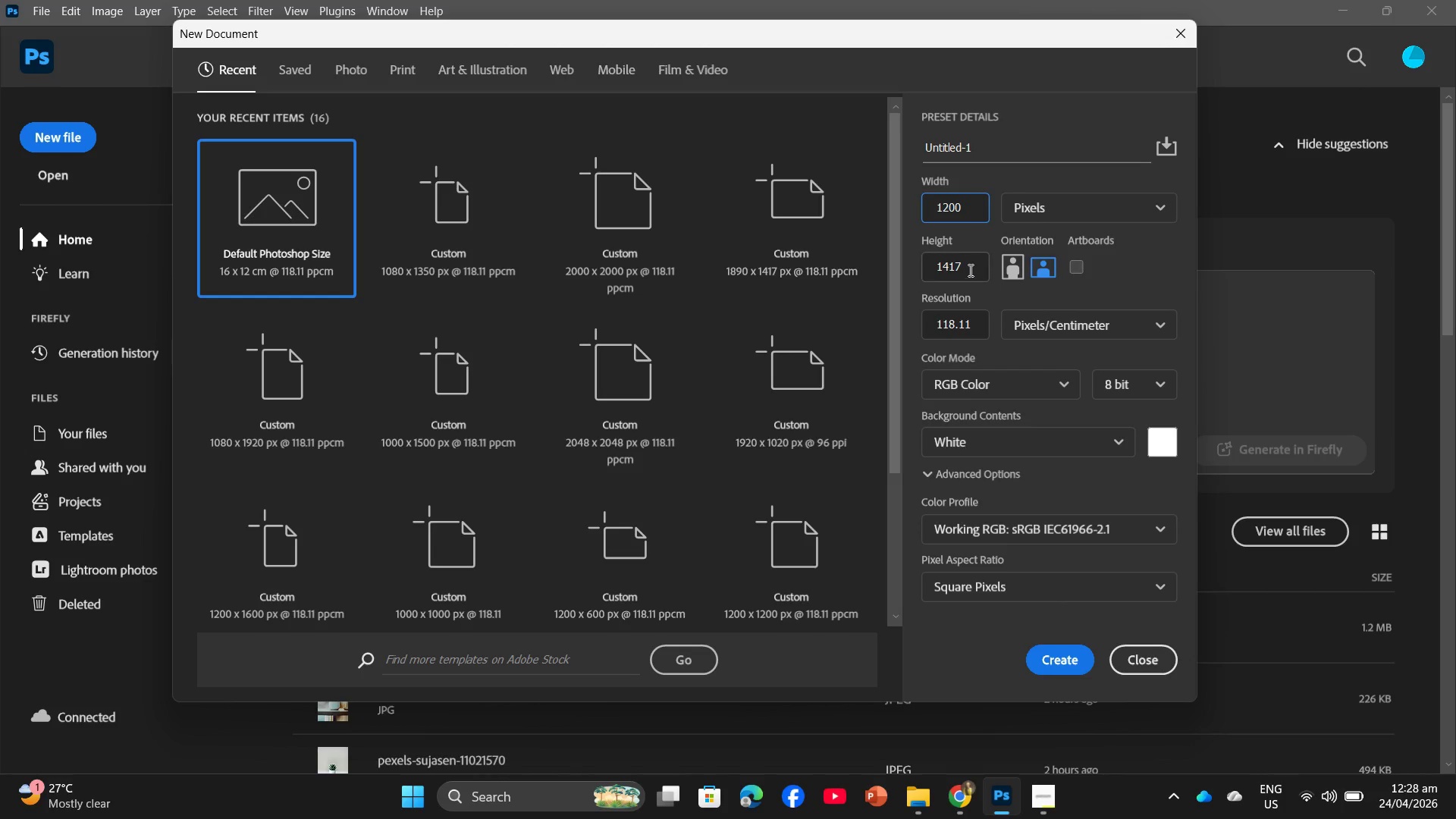 
left_click_drag(start_coordinate=[969, 269], to_coordinate=[932, 268])
 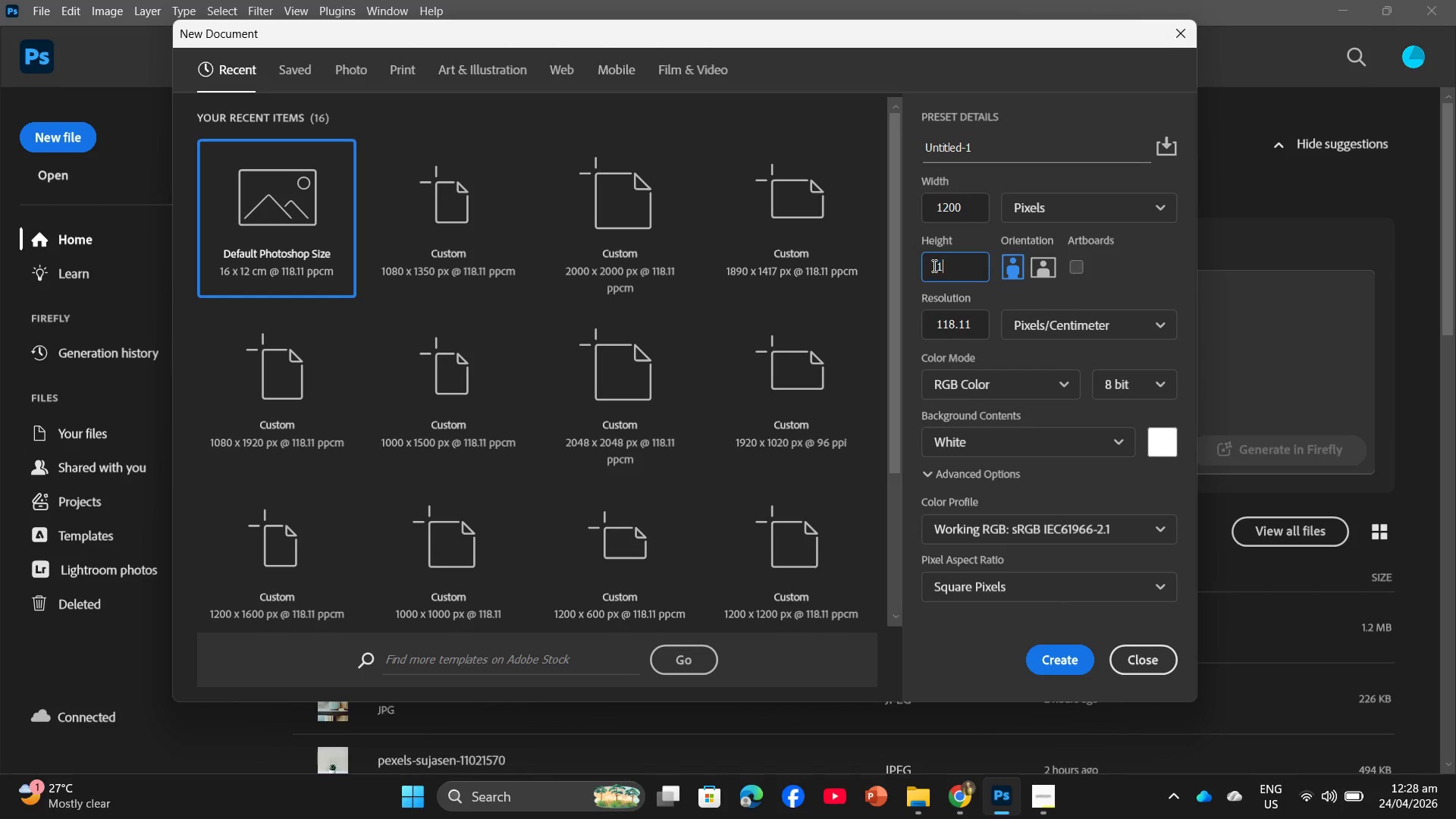 
type(12)
 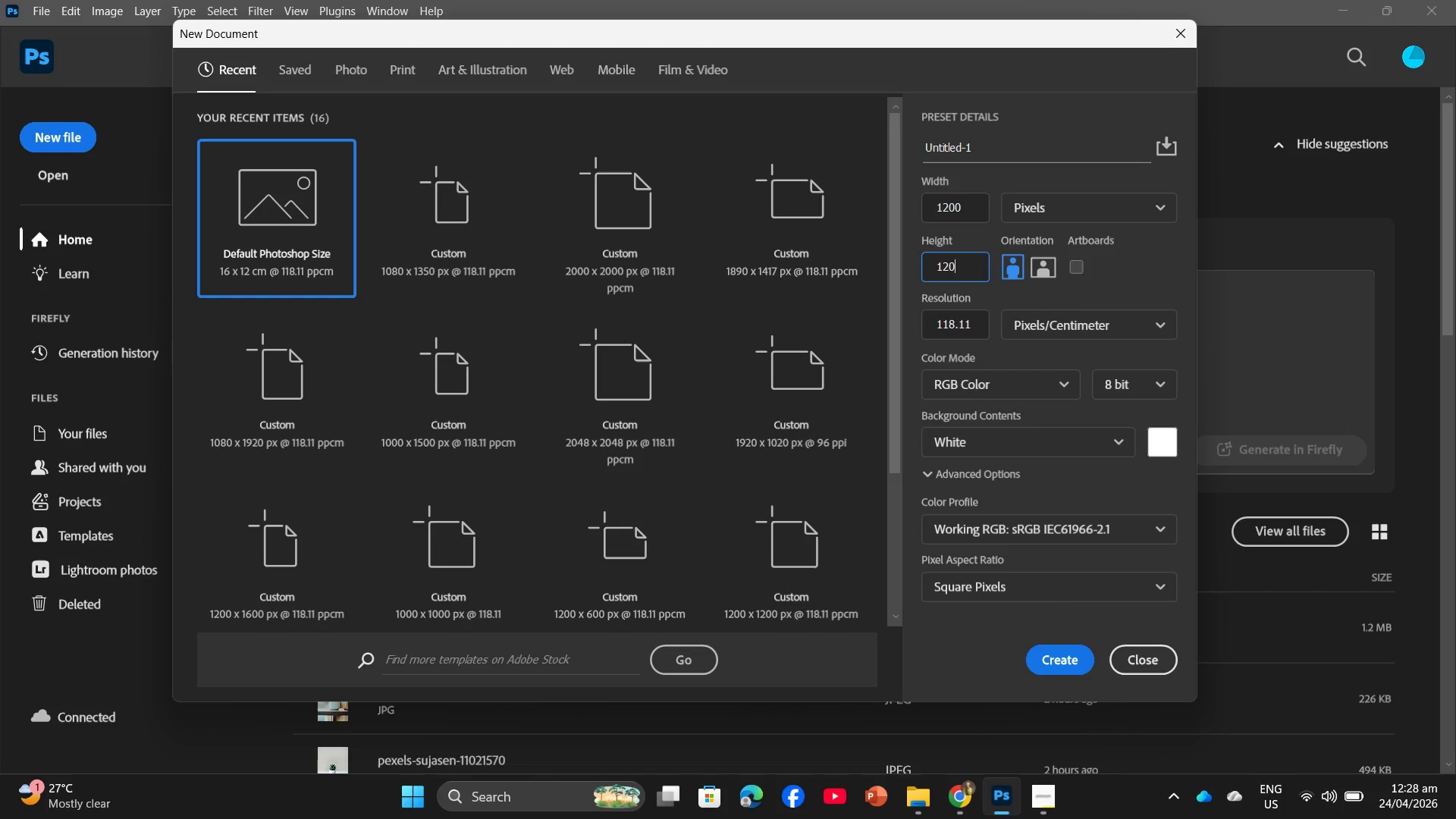 
type(00Grid)
 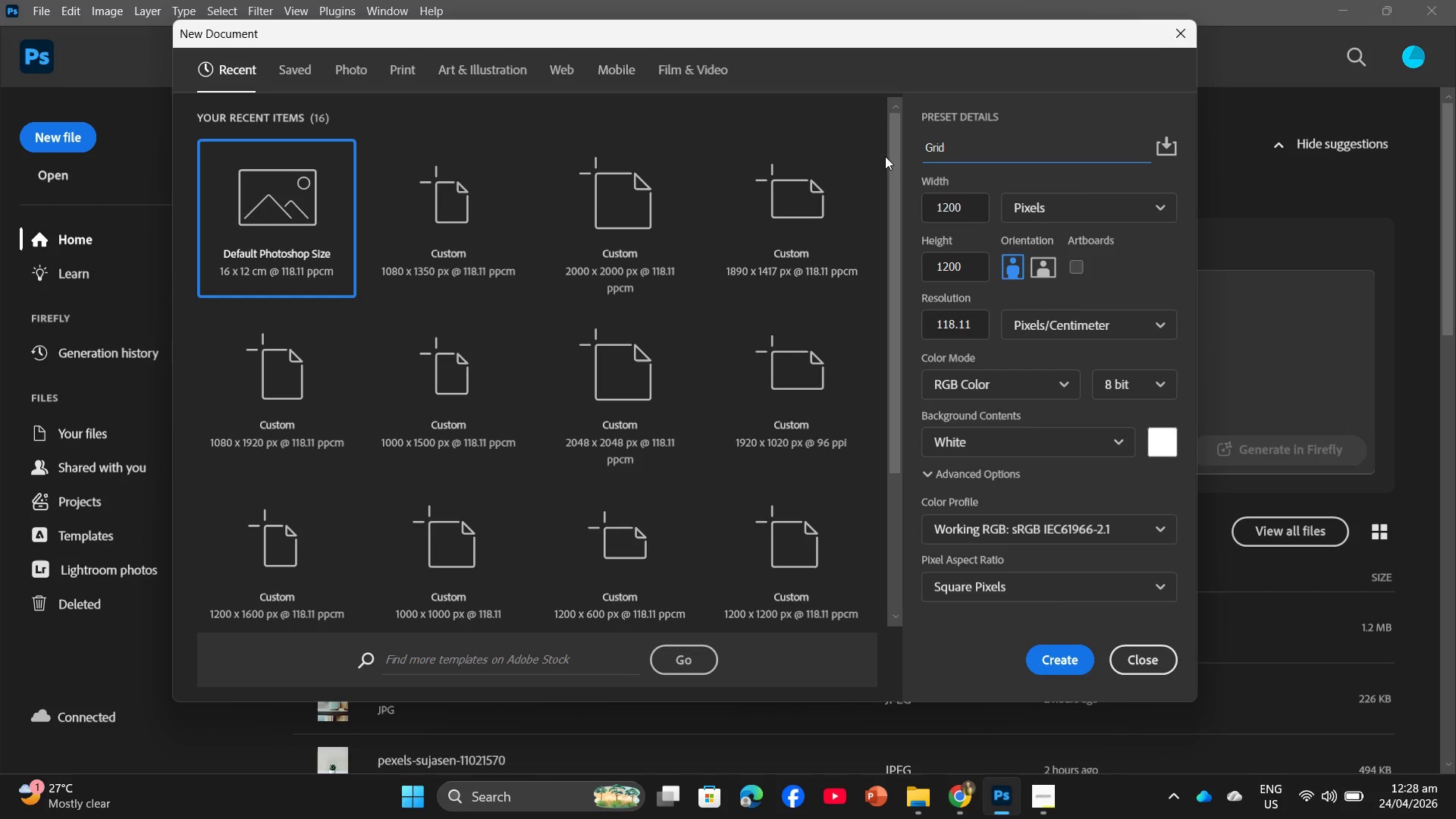 
left_click_drag(start_coordinate=[1010, 155], to_coordinate=[875, 140])
 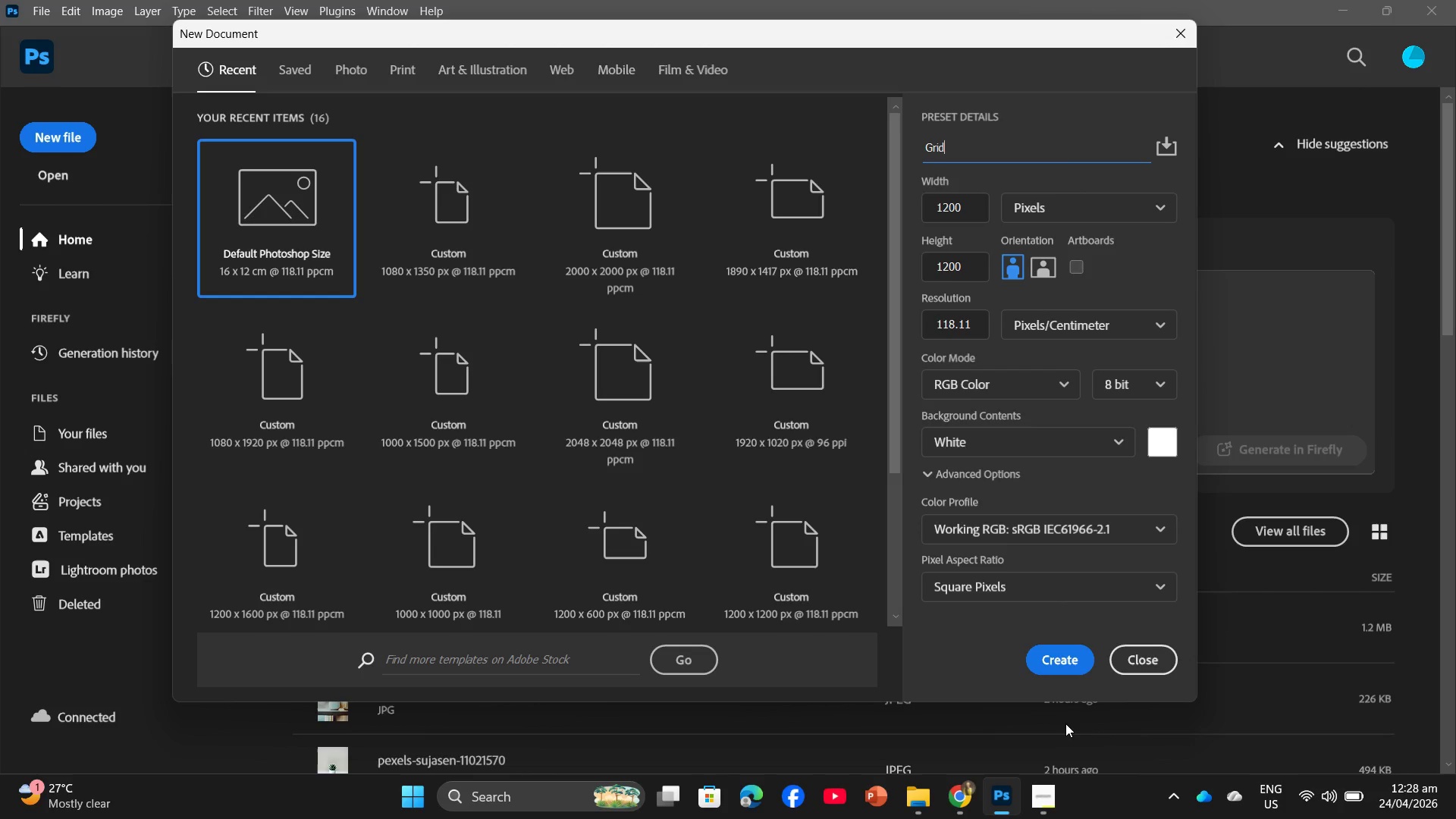 
wait(32.33)
 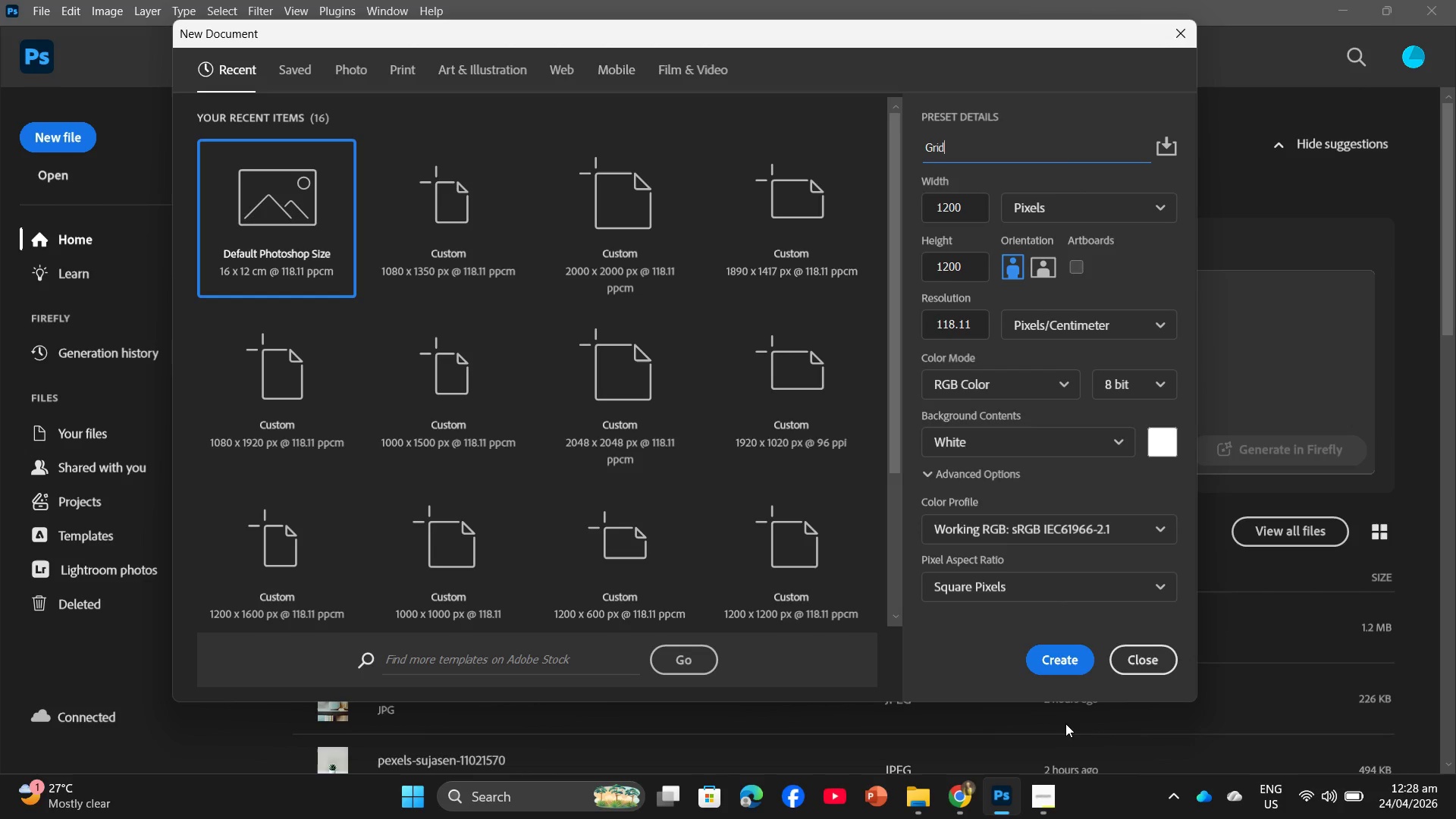 
left_click([1056, 663])
 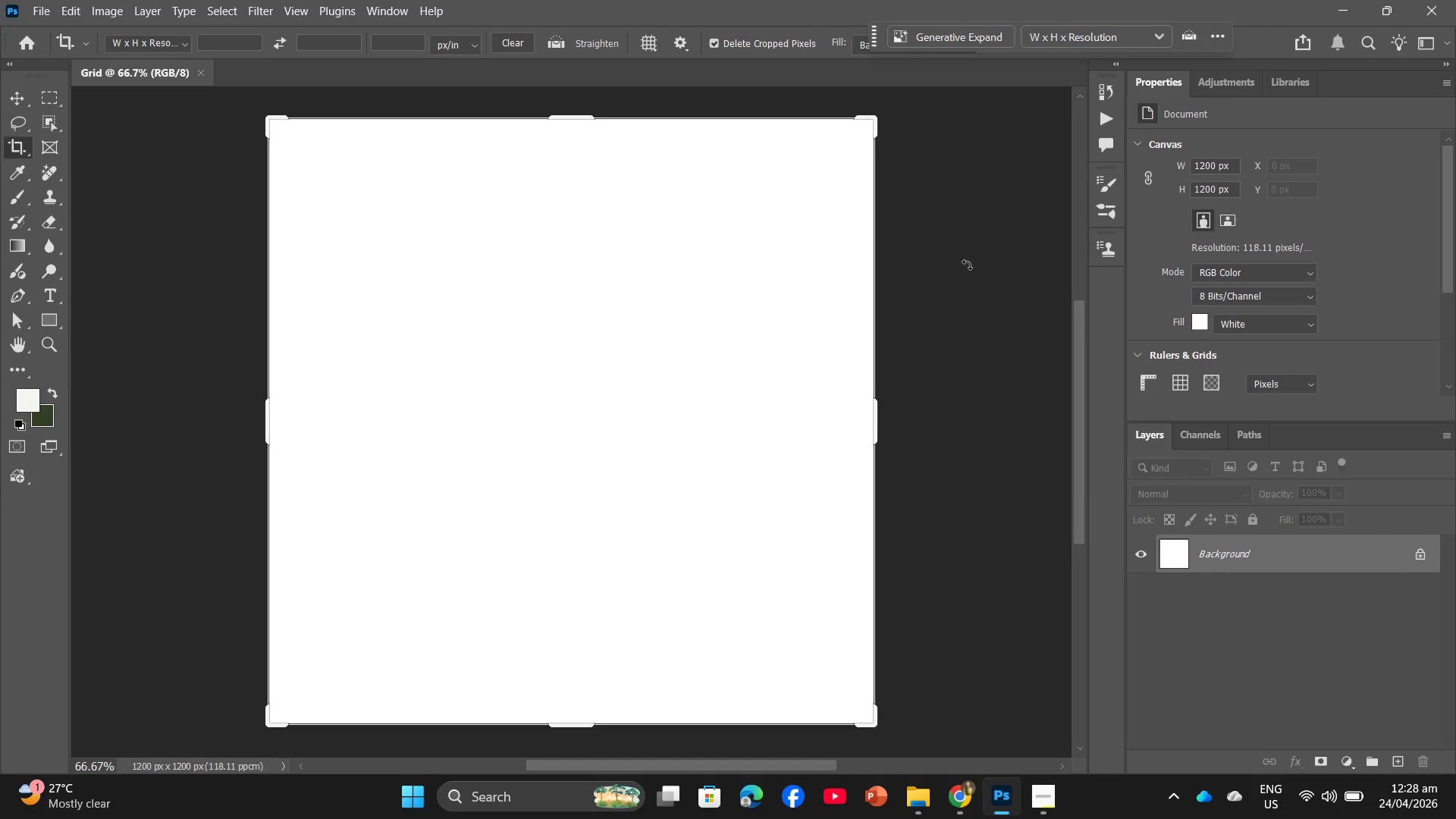 
wait(7.12)
 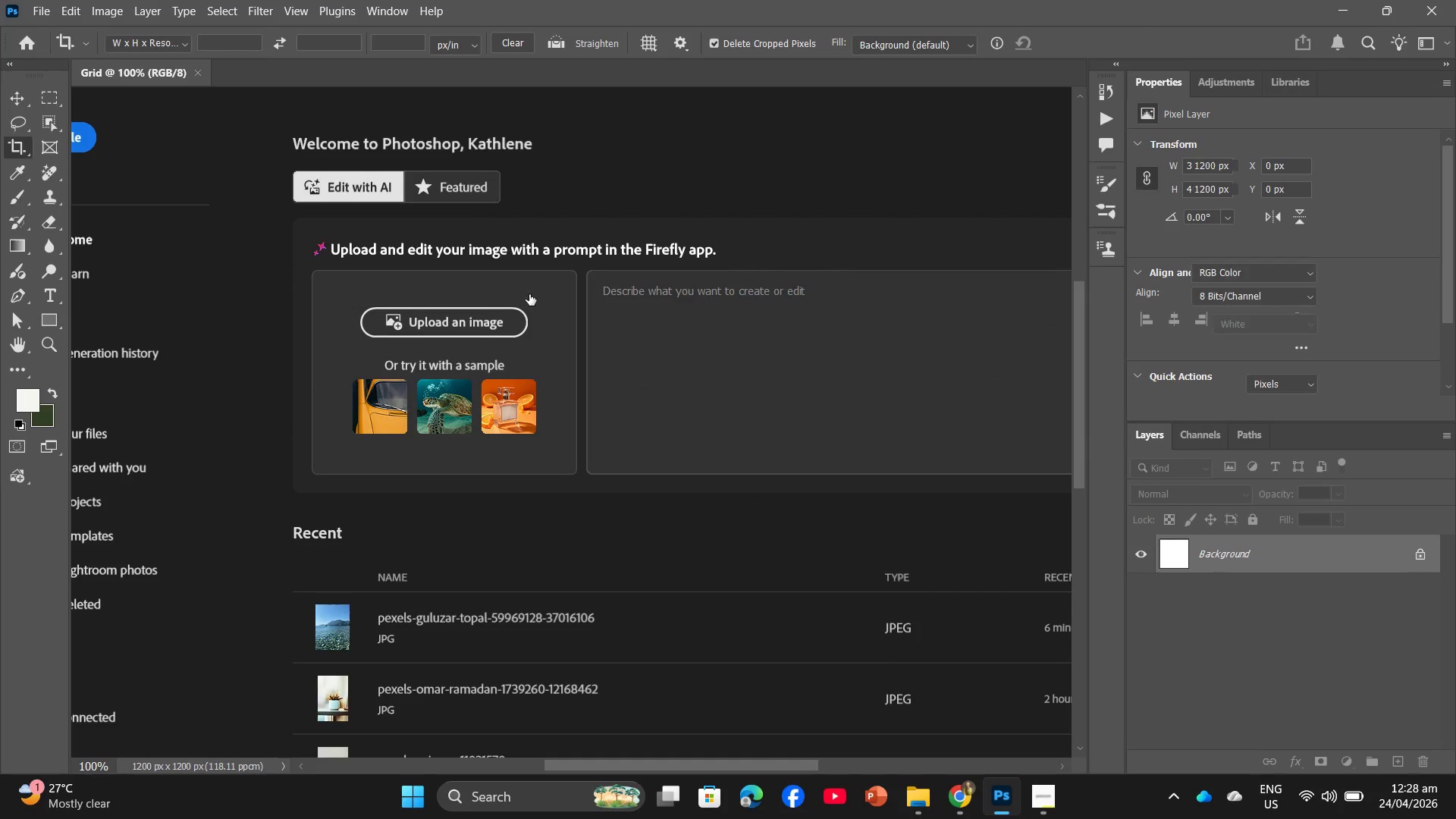 
left_click([9, 92])
 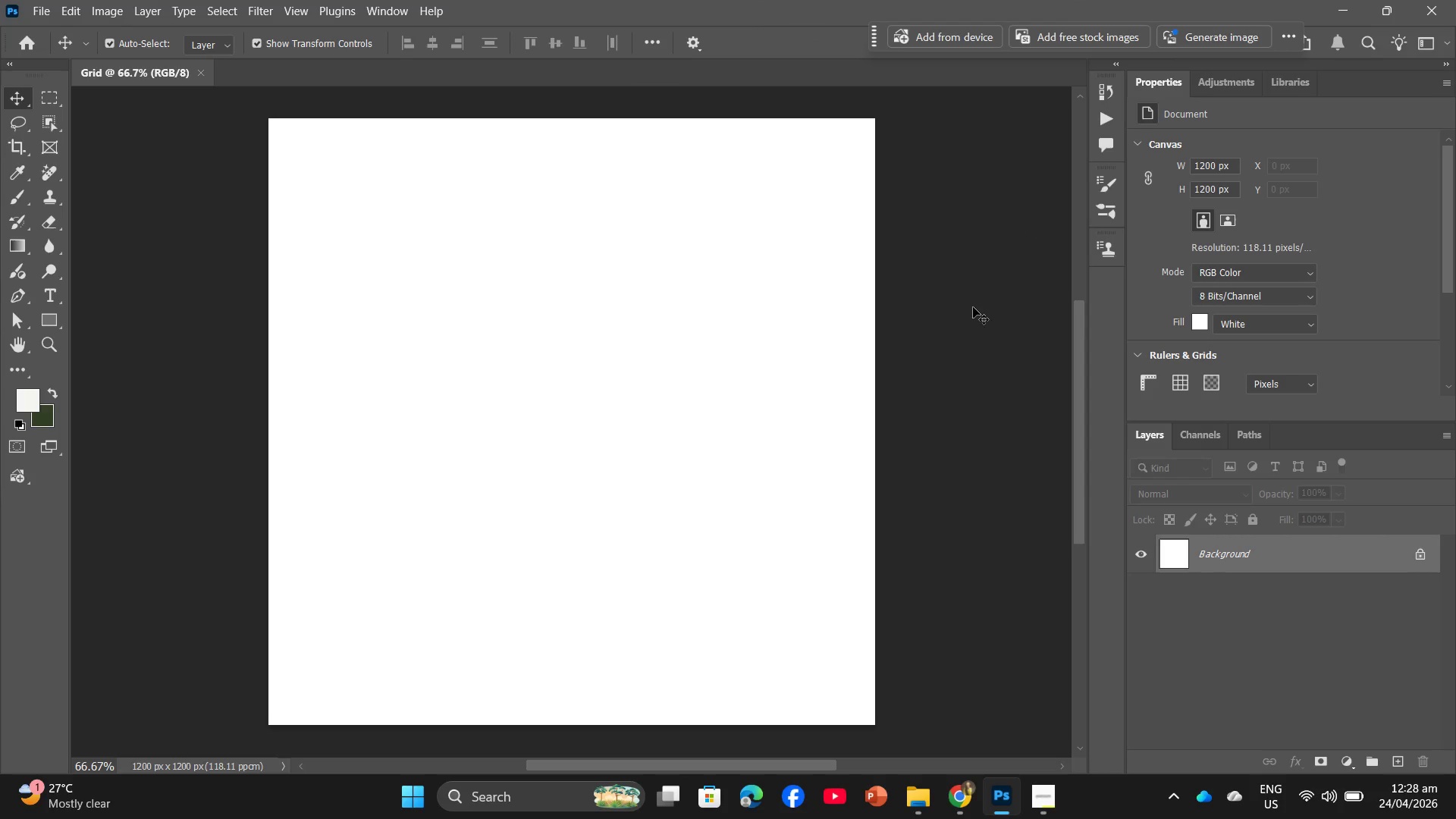 
key(Control+ControlLeft)
 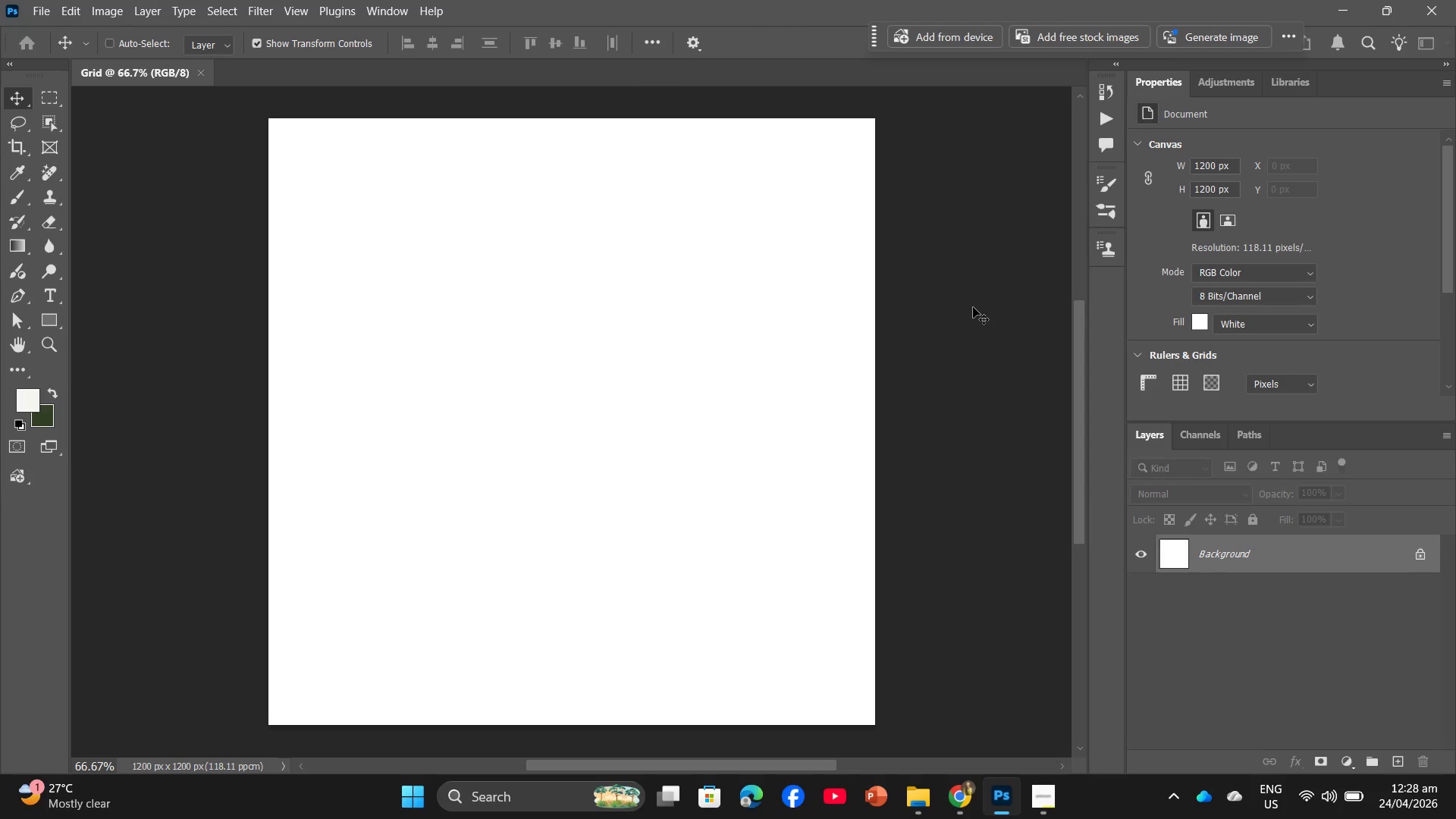 
key(Control+N)
 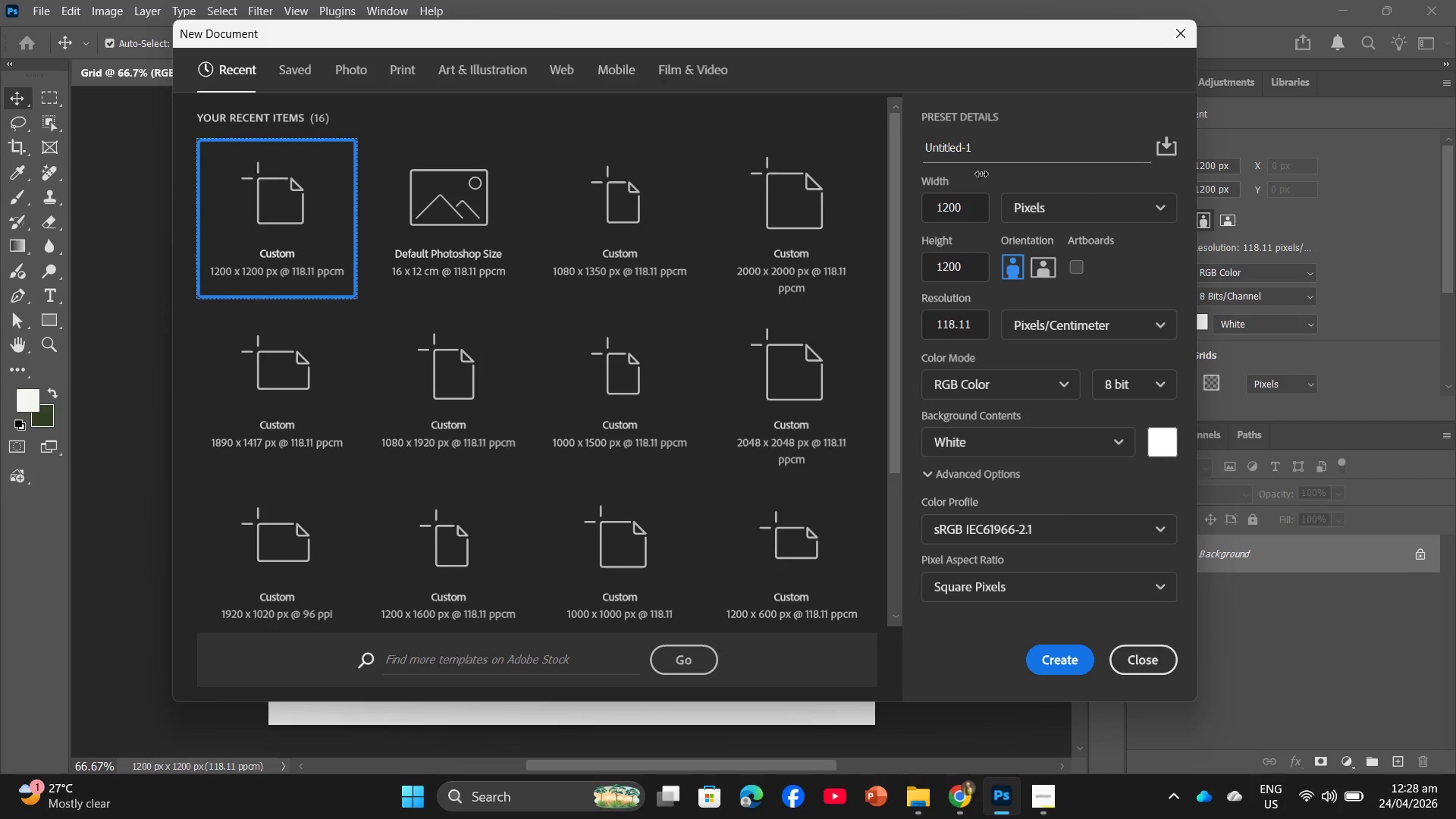 
left_click_drag(start_coordinate=[994, 150], to_coordinate=[913, 150])
 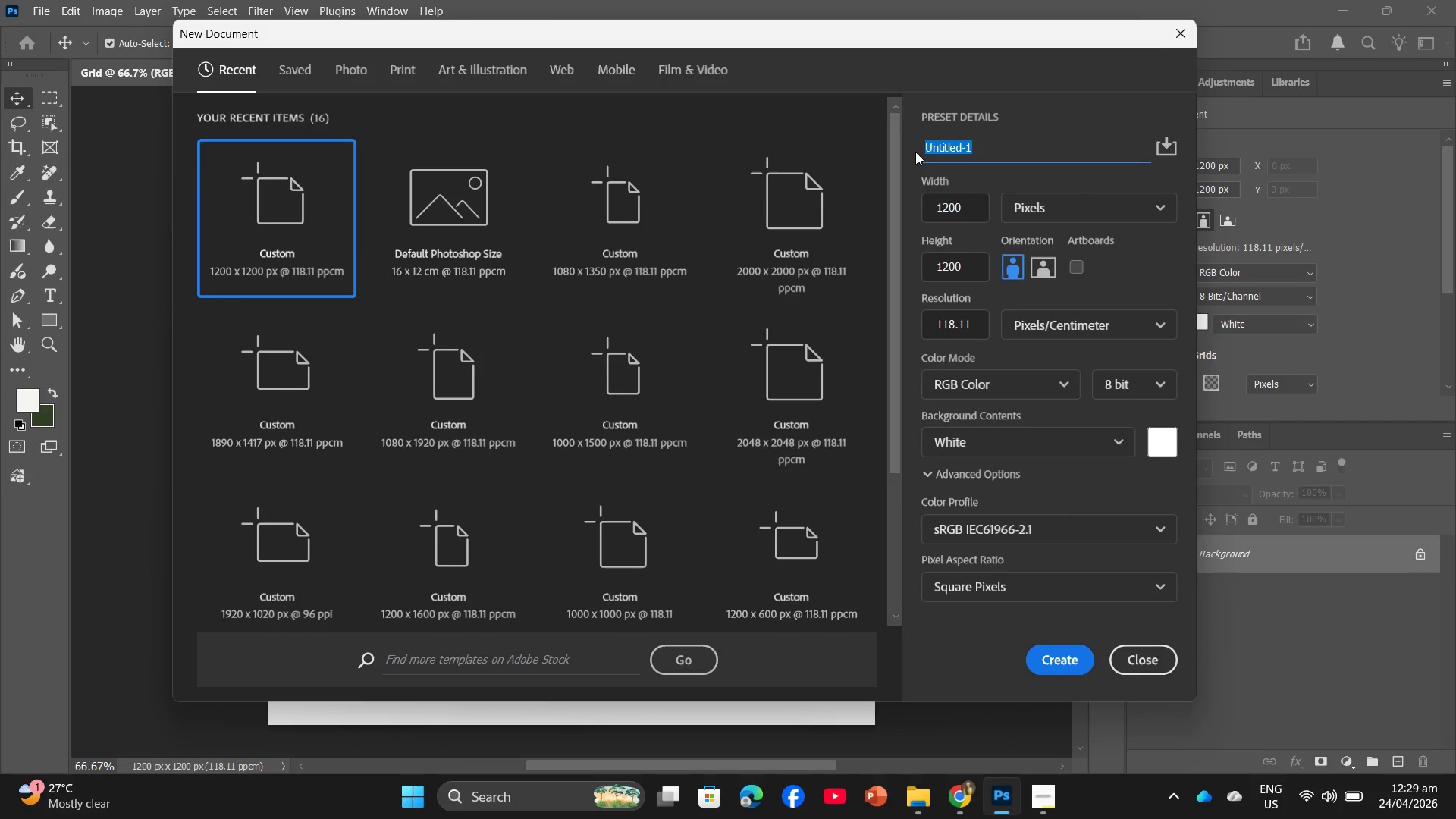 
type(Lookbook)
 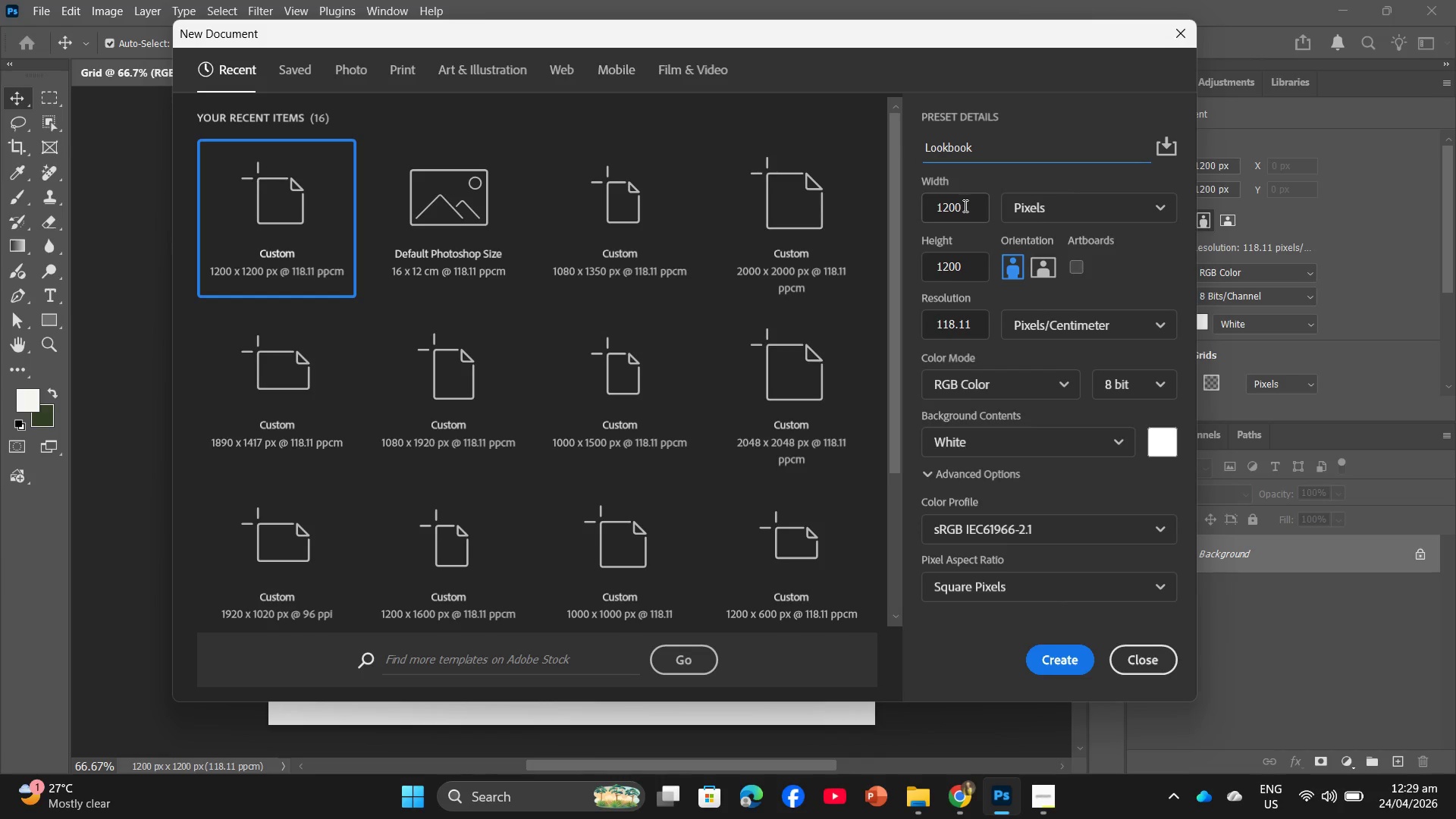 
wait(6.73)
 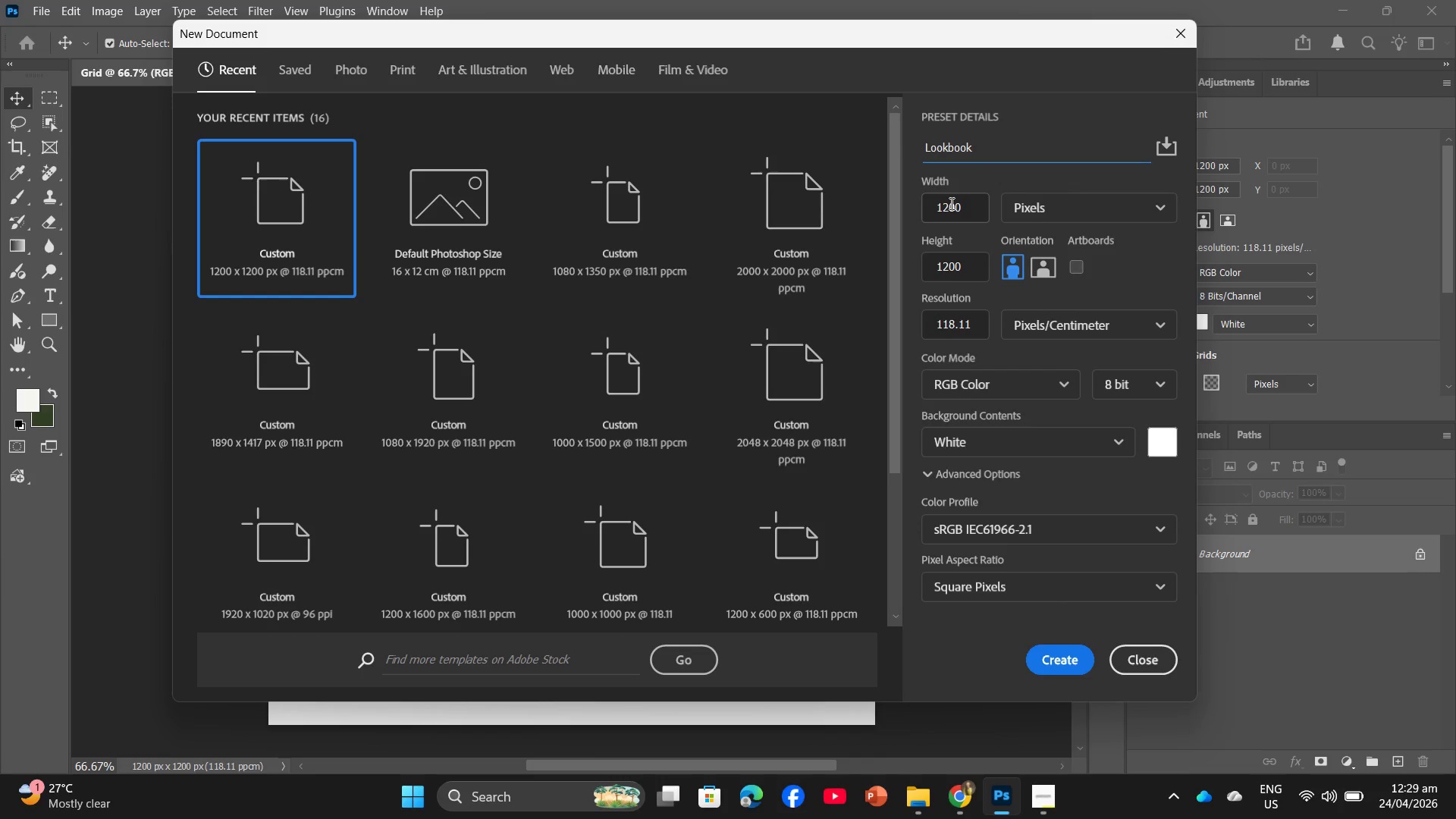 
left_click_drag(start_coordinate=[964, 206], to_coordinate=[921, 204])
 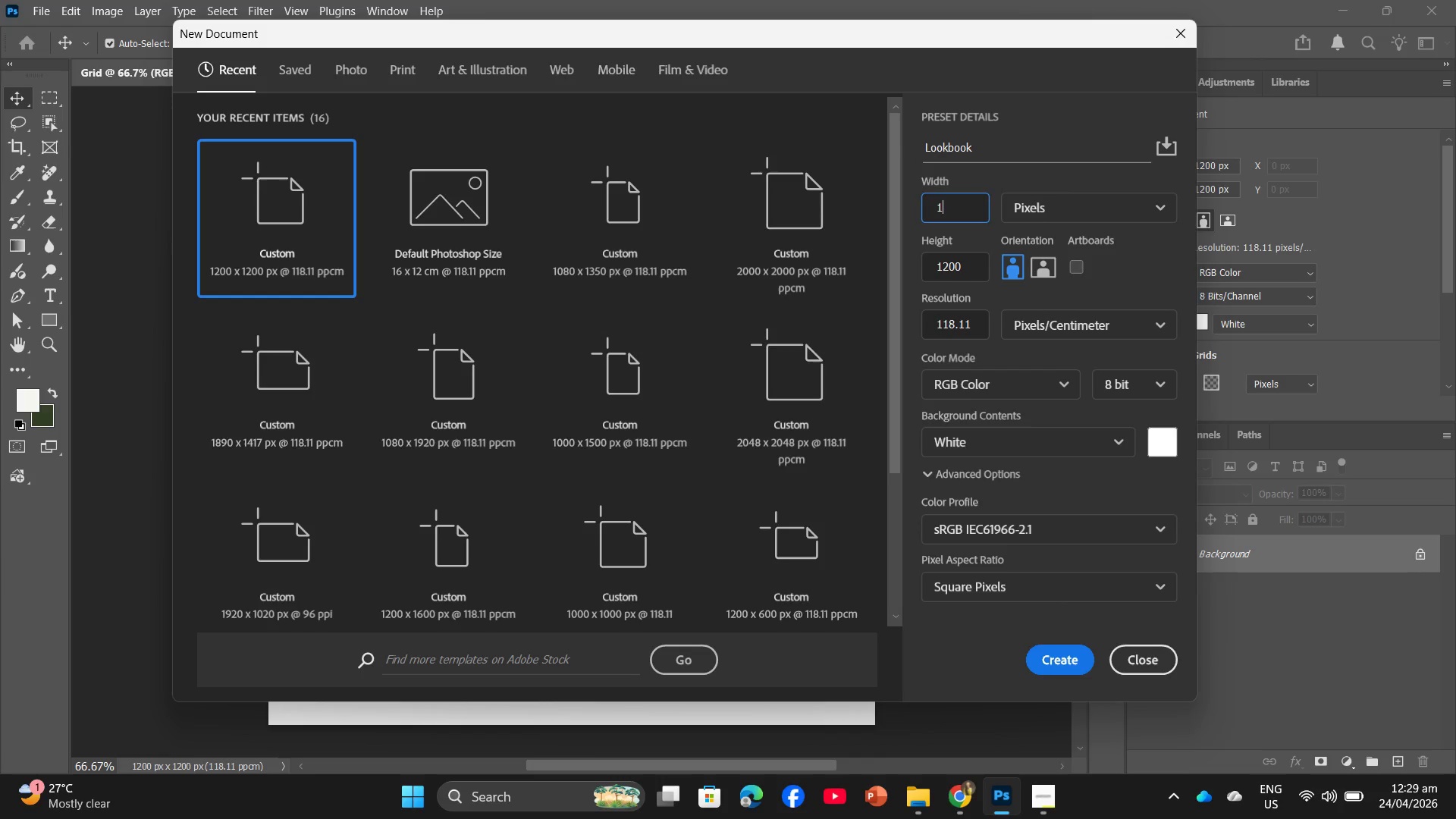 
type(1350)
 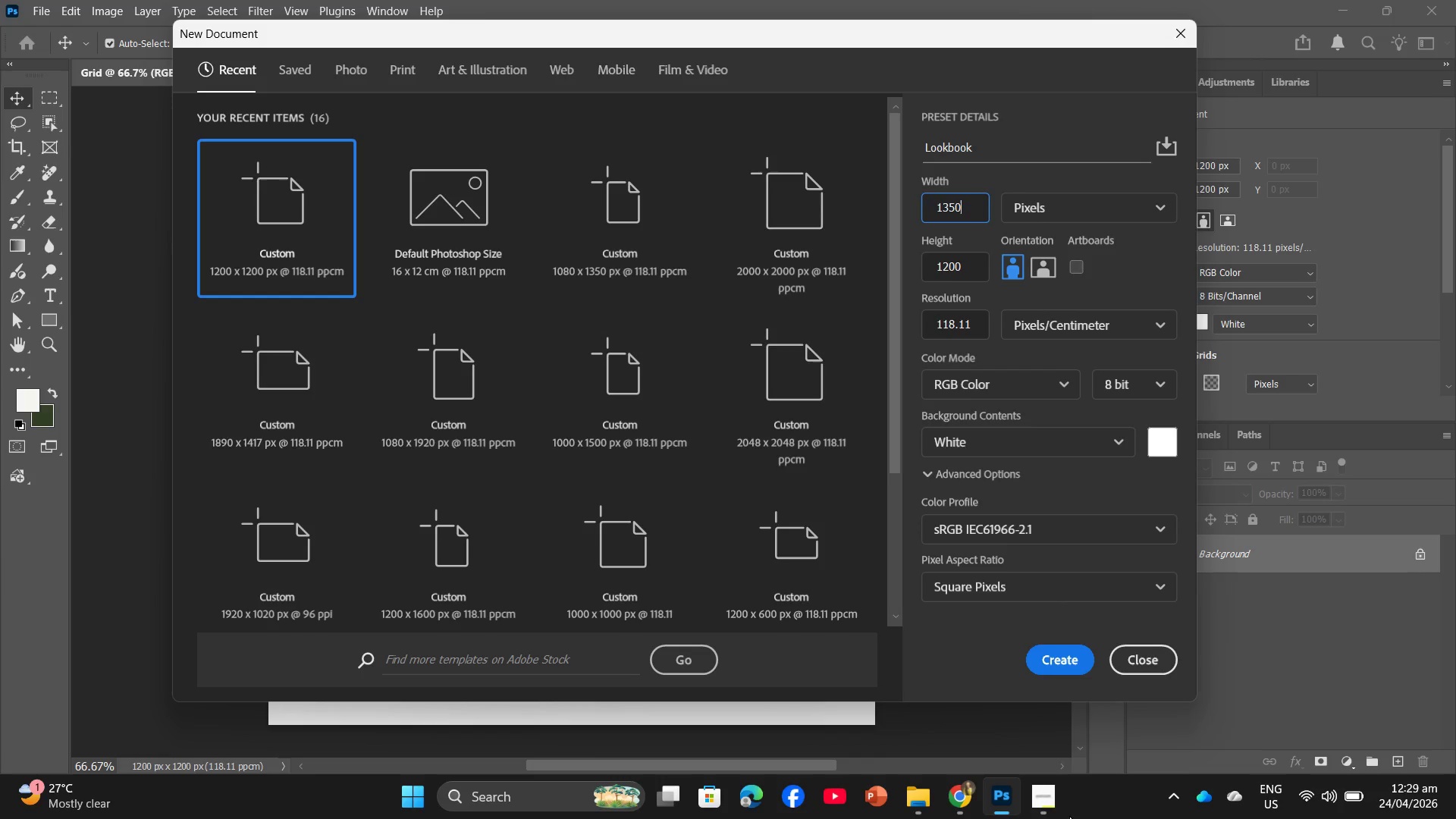 
left_click([1046, 802])